 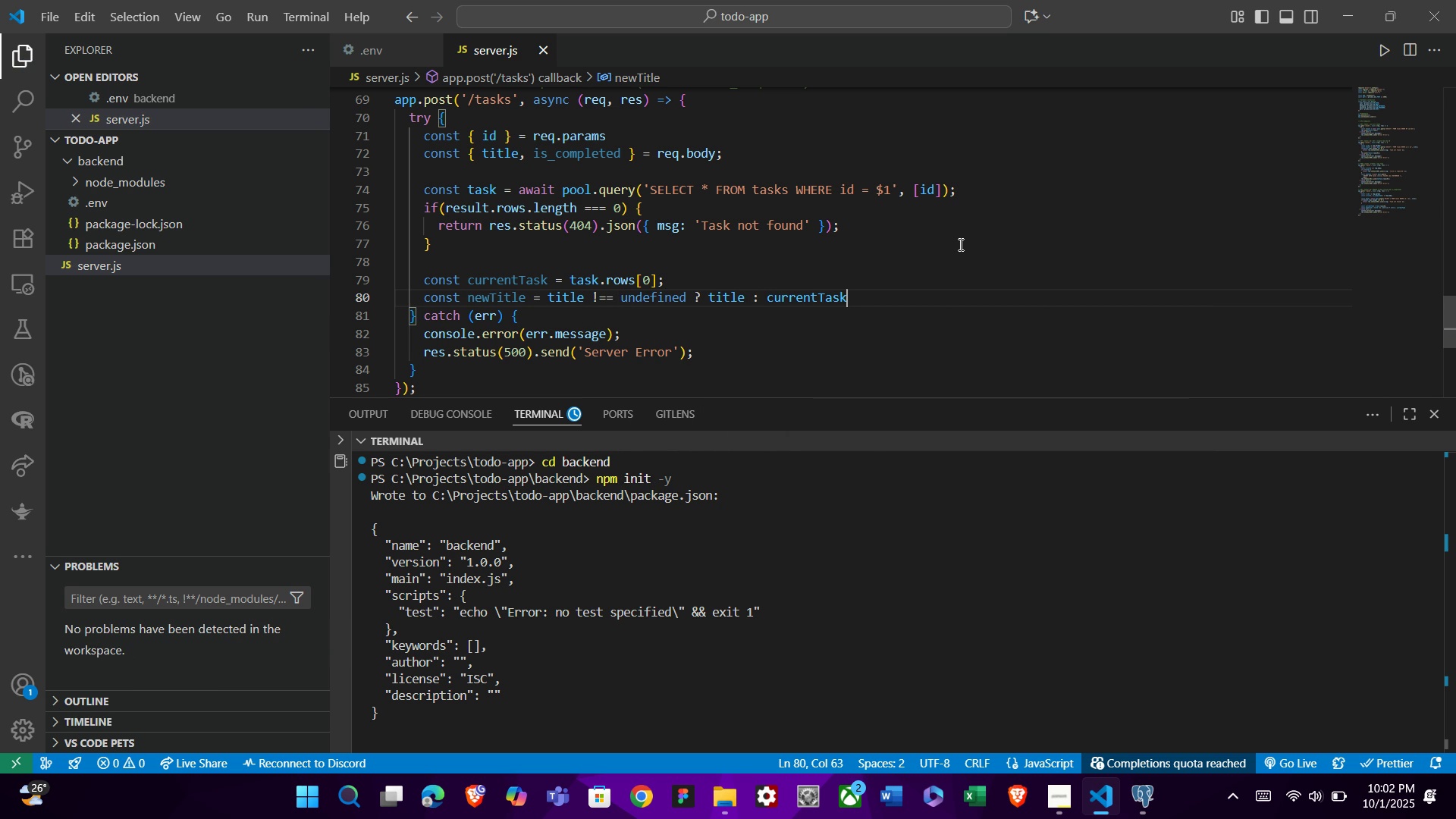 
type(.tit)
 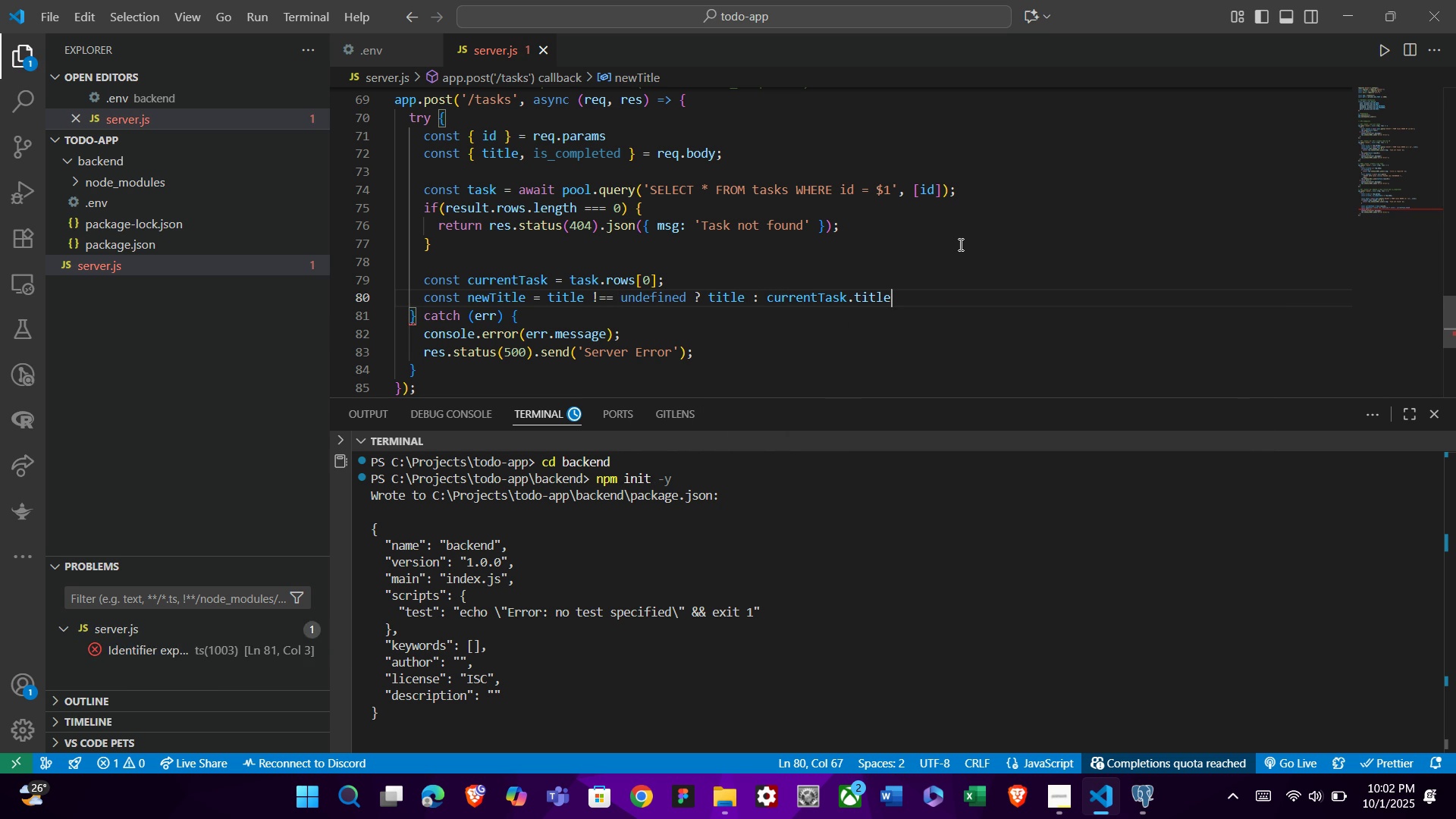 
key(Enter)
 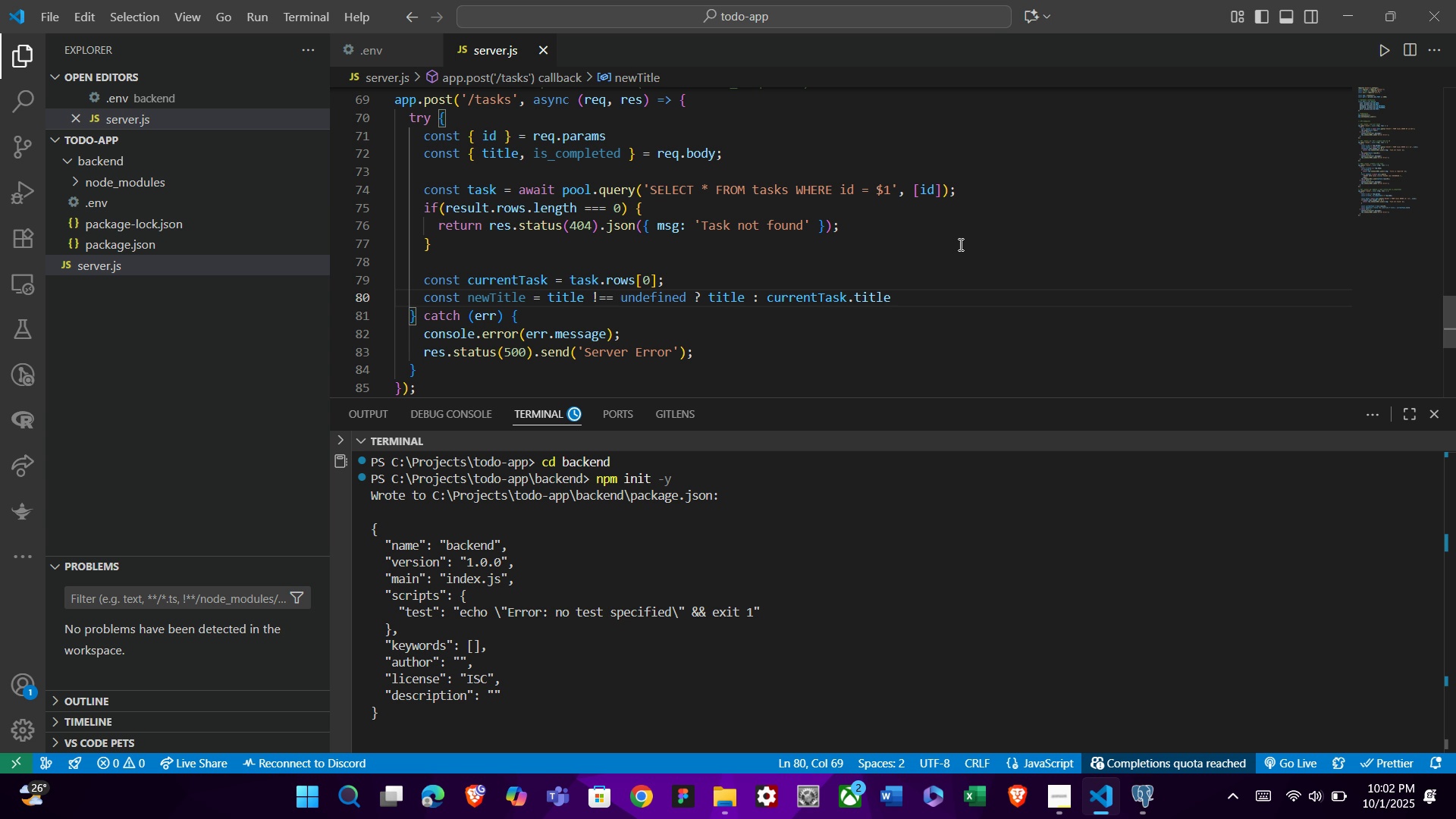 
key(Semicolon)
 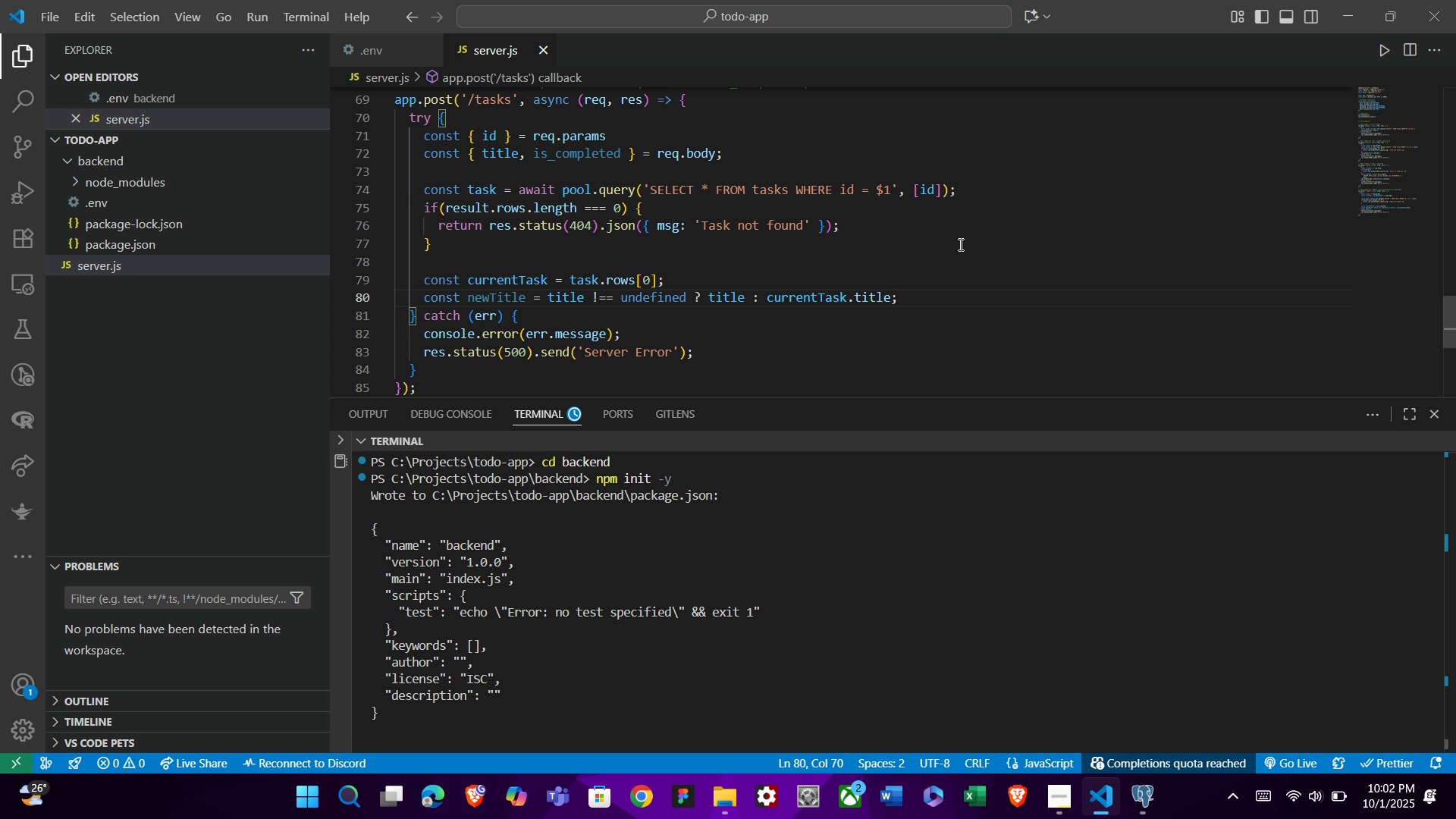 
key(Enter)
 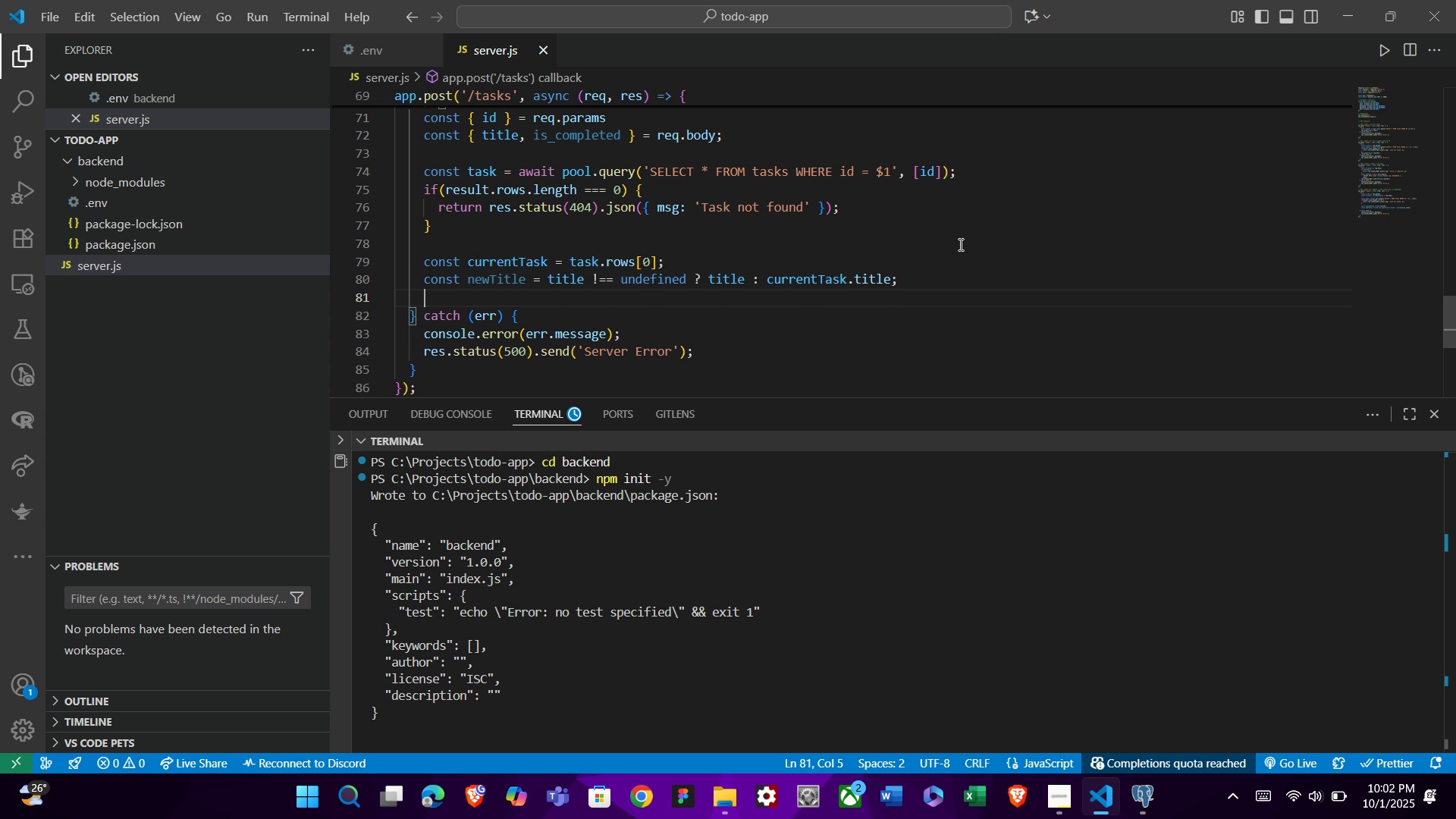 
type(const newIsCompleted = is)